 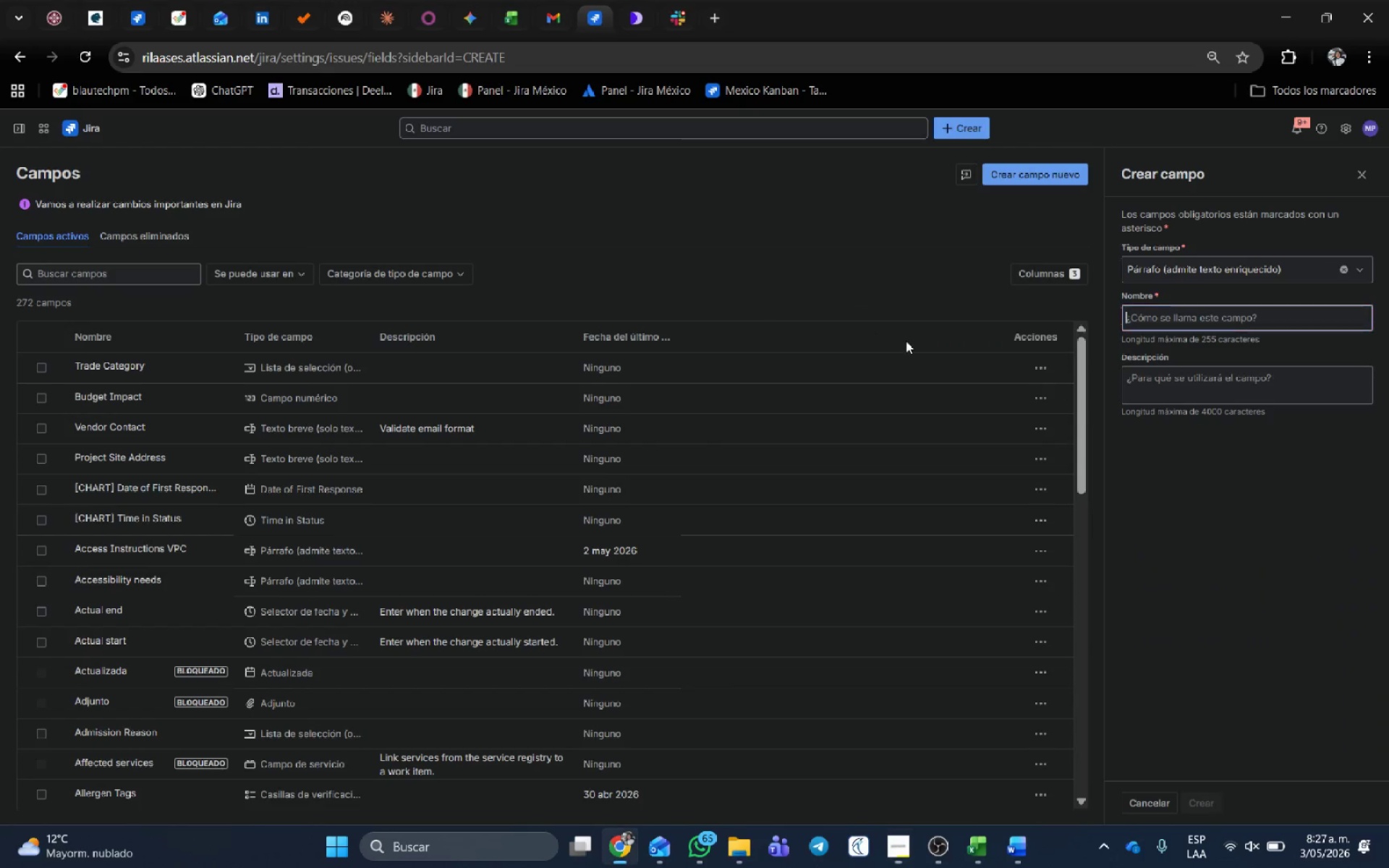 
left_click([1142, 320])
 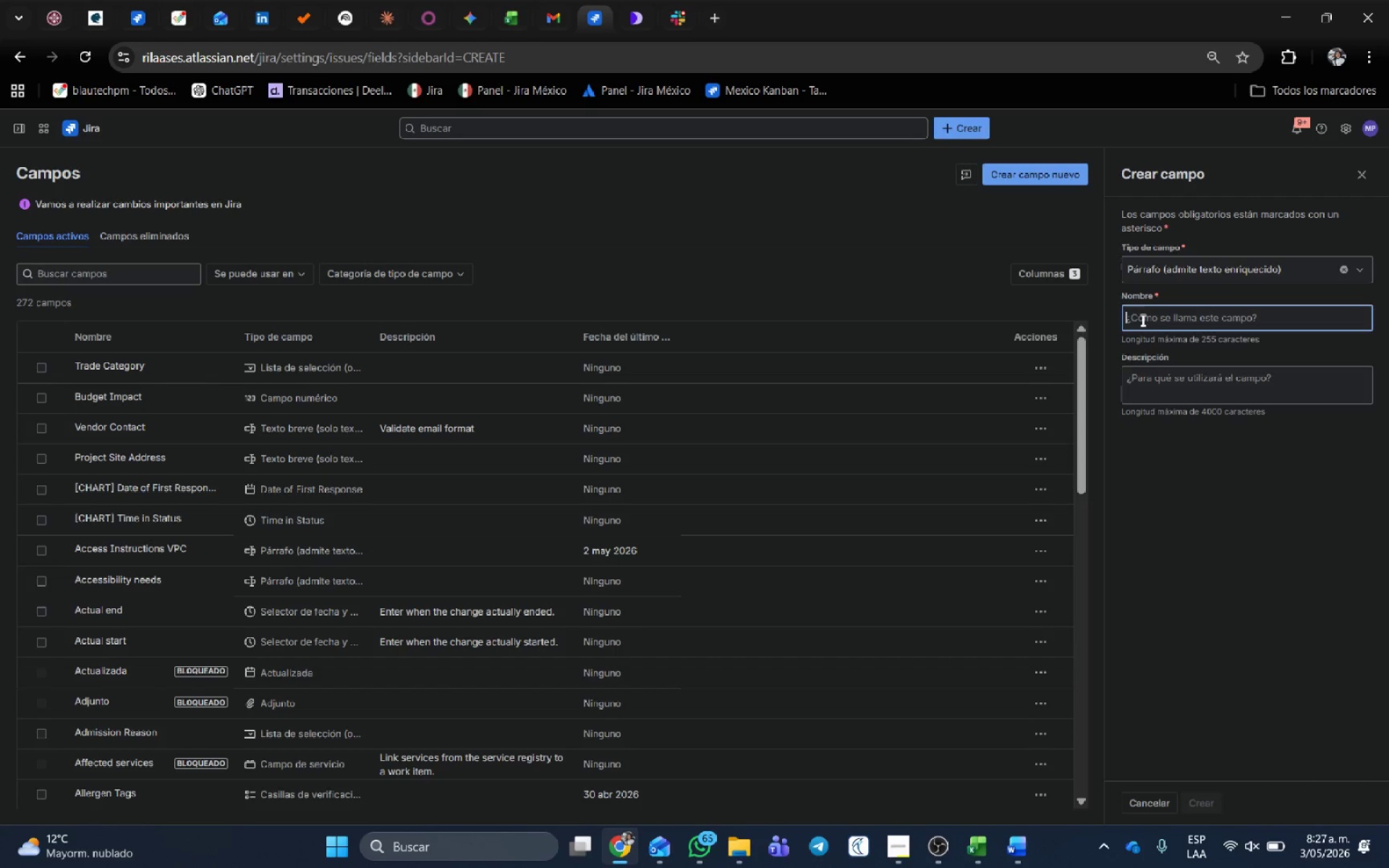 
key(Control+V)
 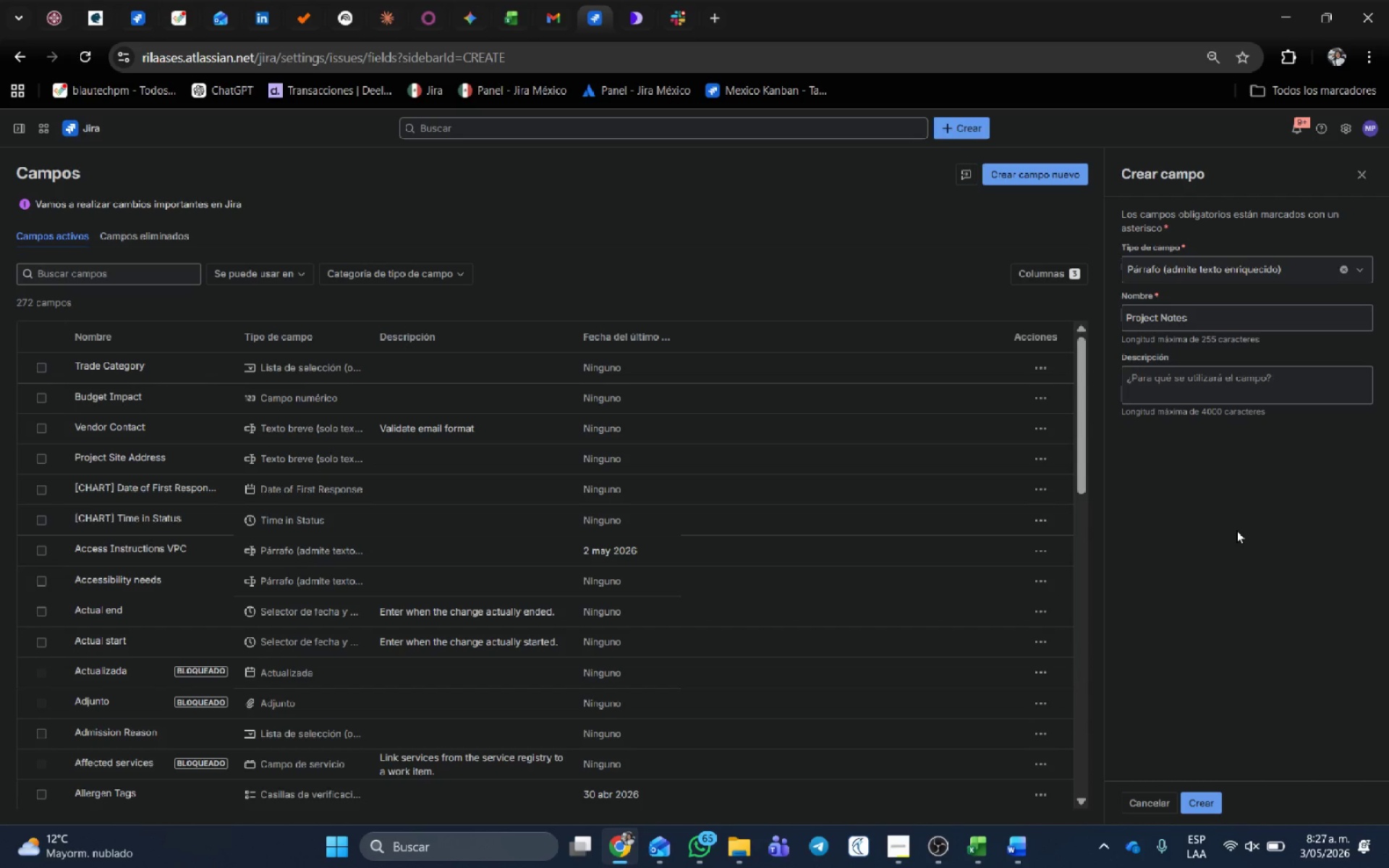 
wait(23.62)
 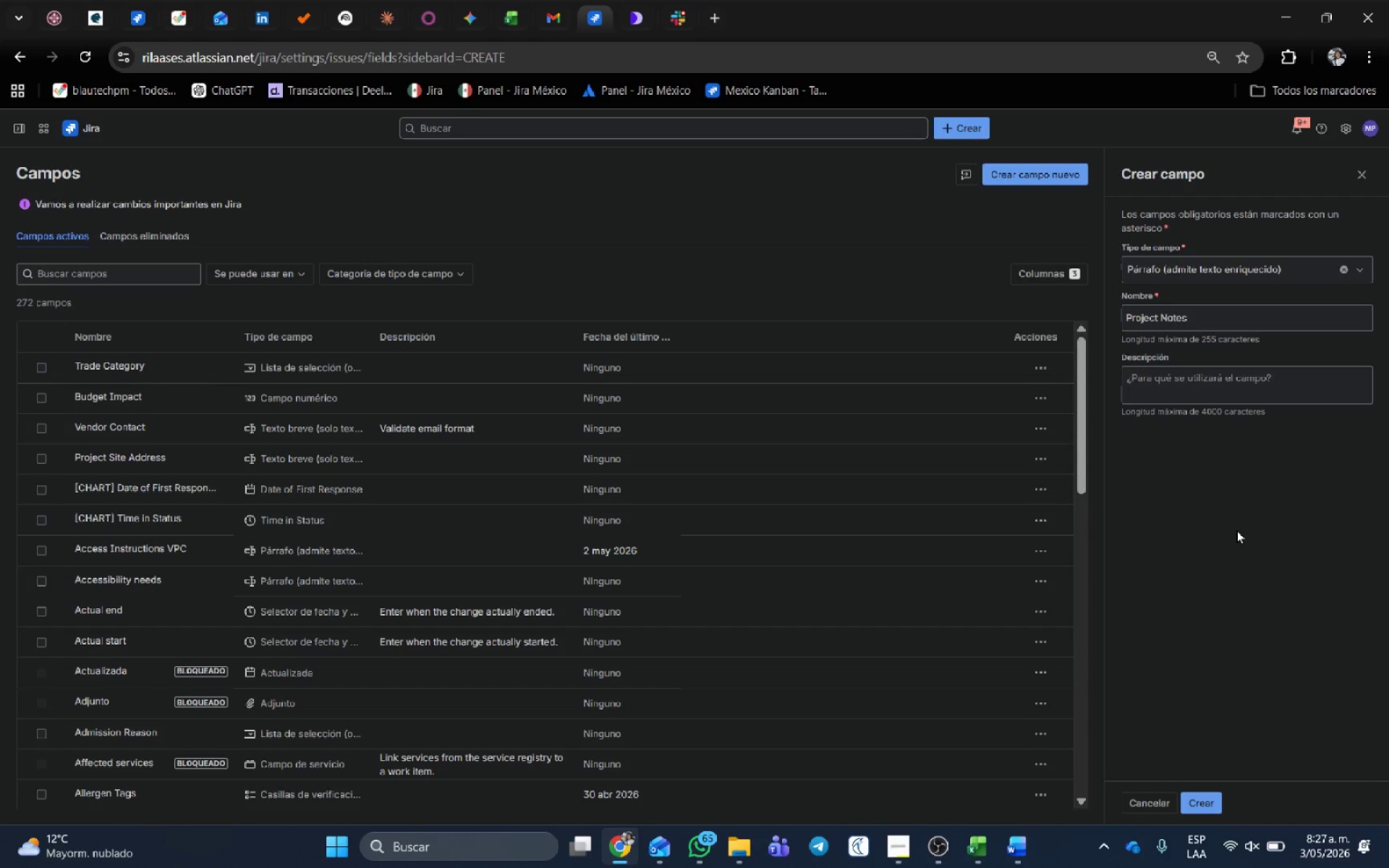 
left_click([1215, 806])
 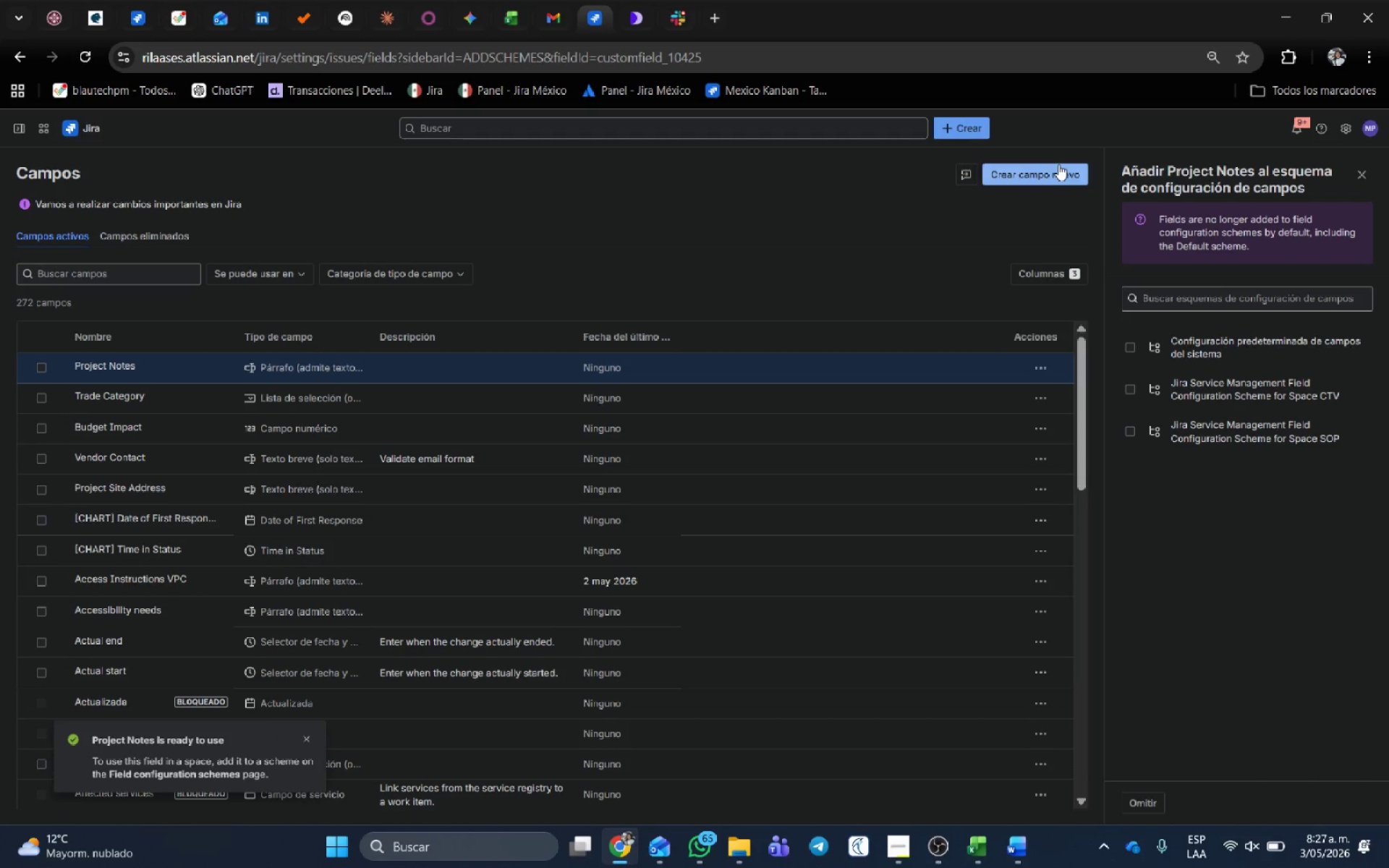 
left_click([1037, 362])
 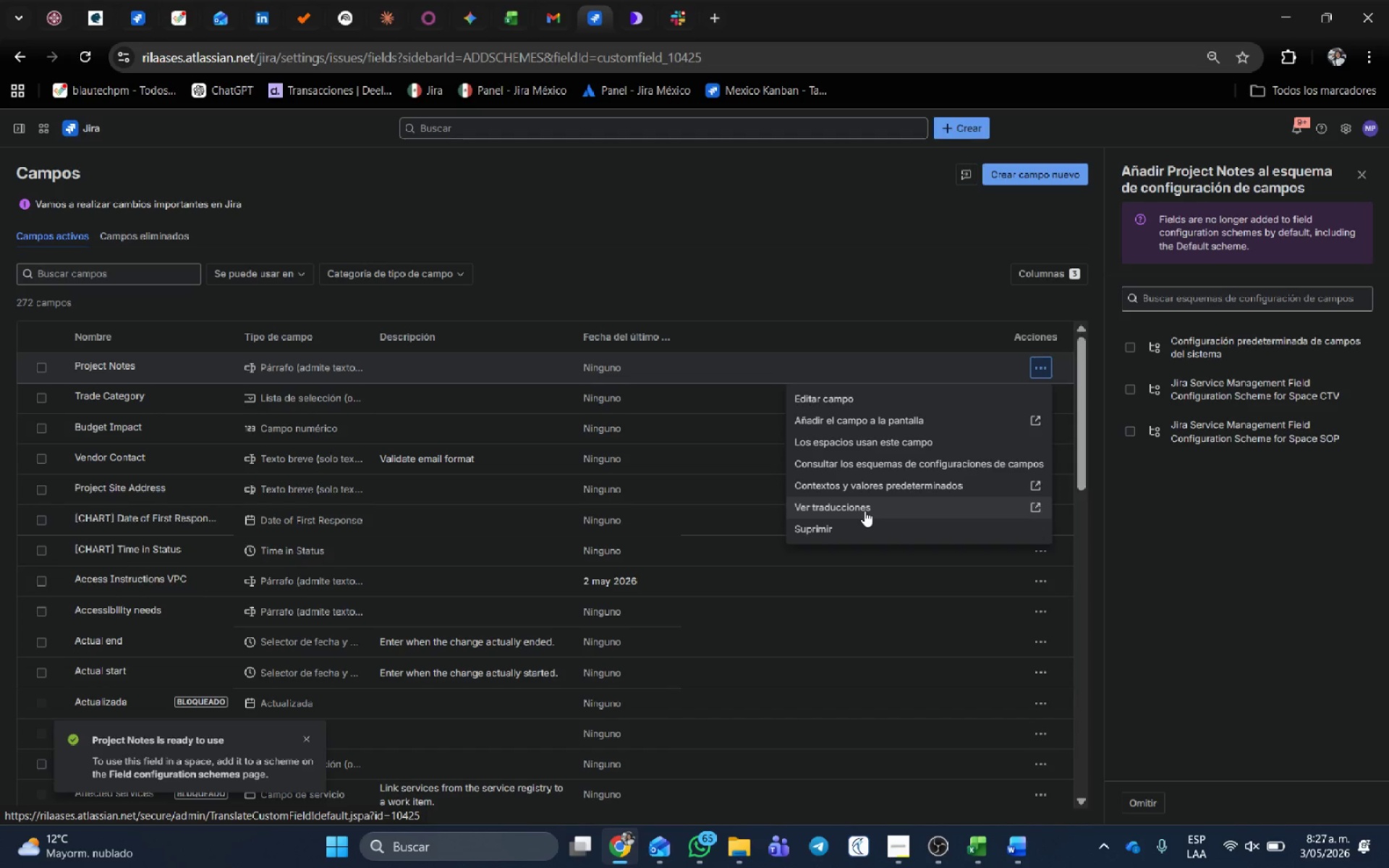 
left_click([854, 420])
 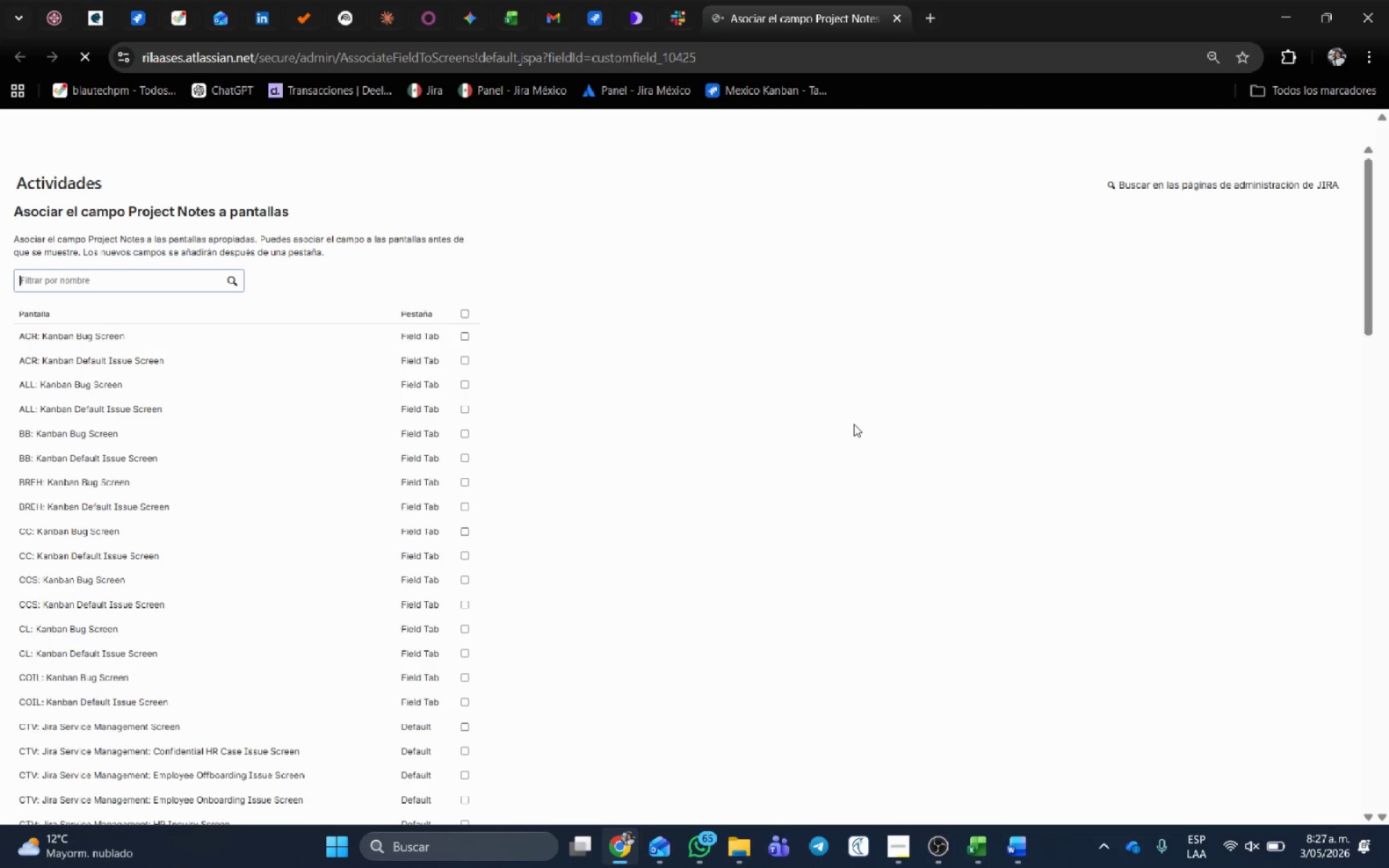 
scroll: coordinate [577, 448], scroll_direction: down, amount: 5.0
 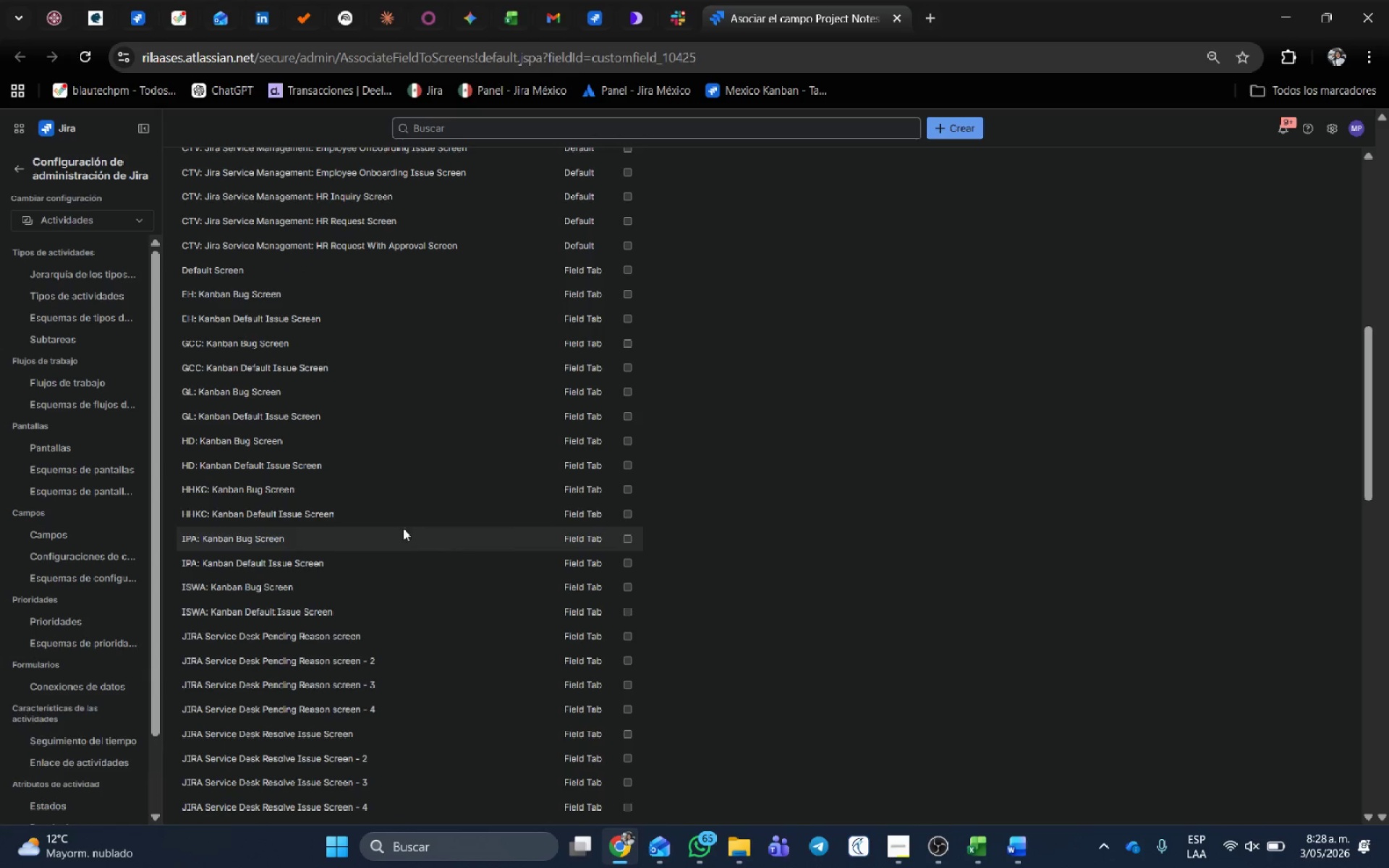 
left_click([628, 515])
 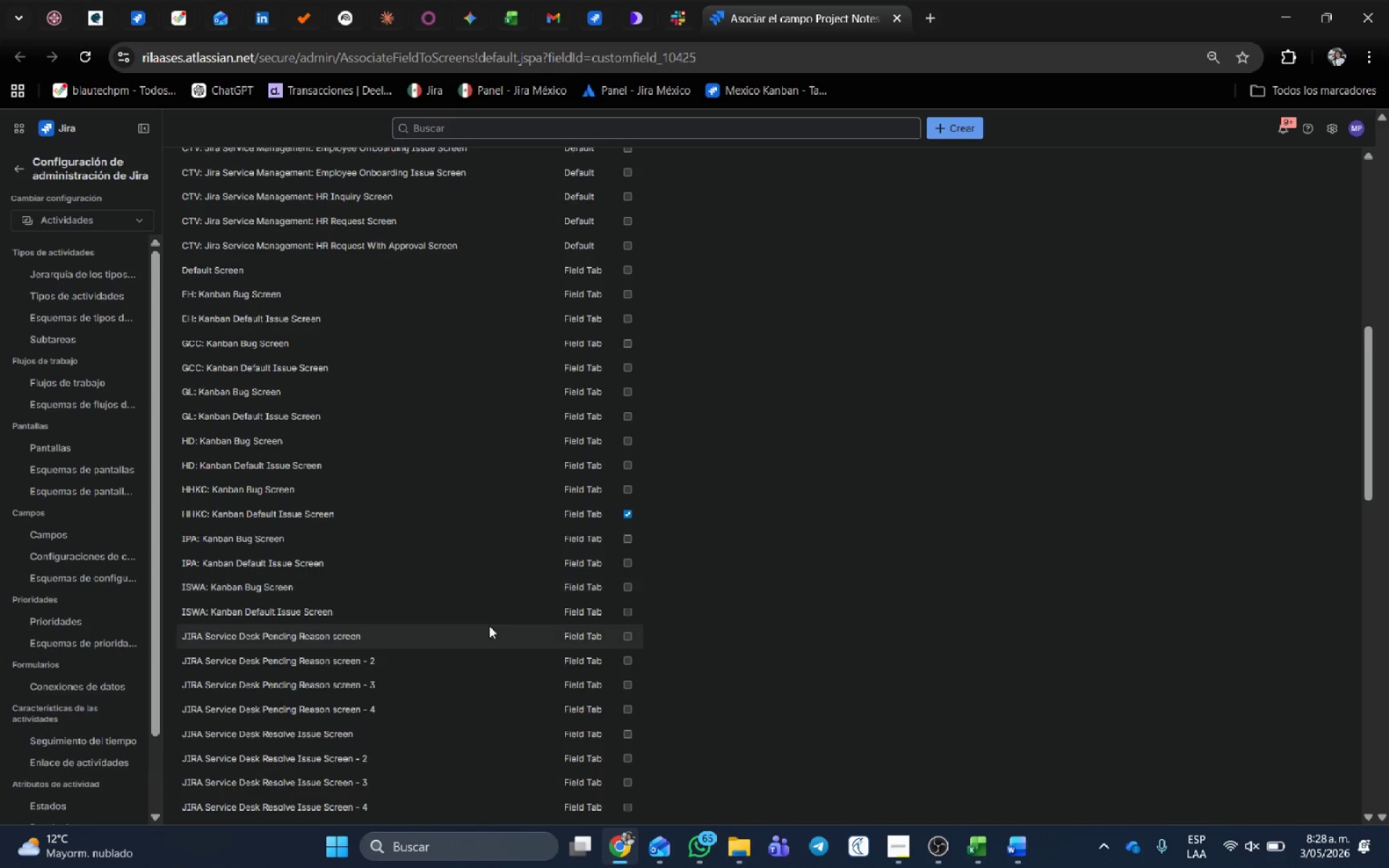 
left_click([236, 814])
 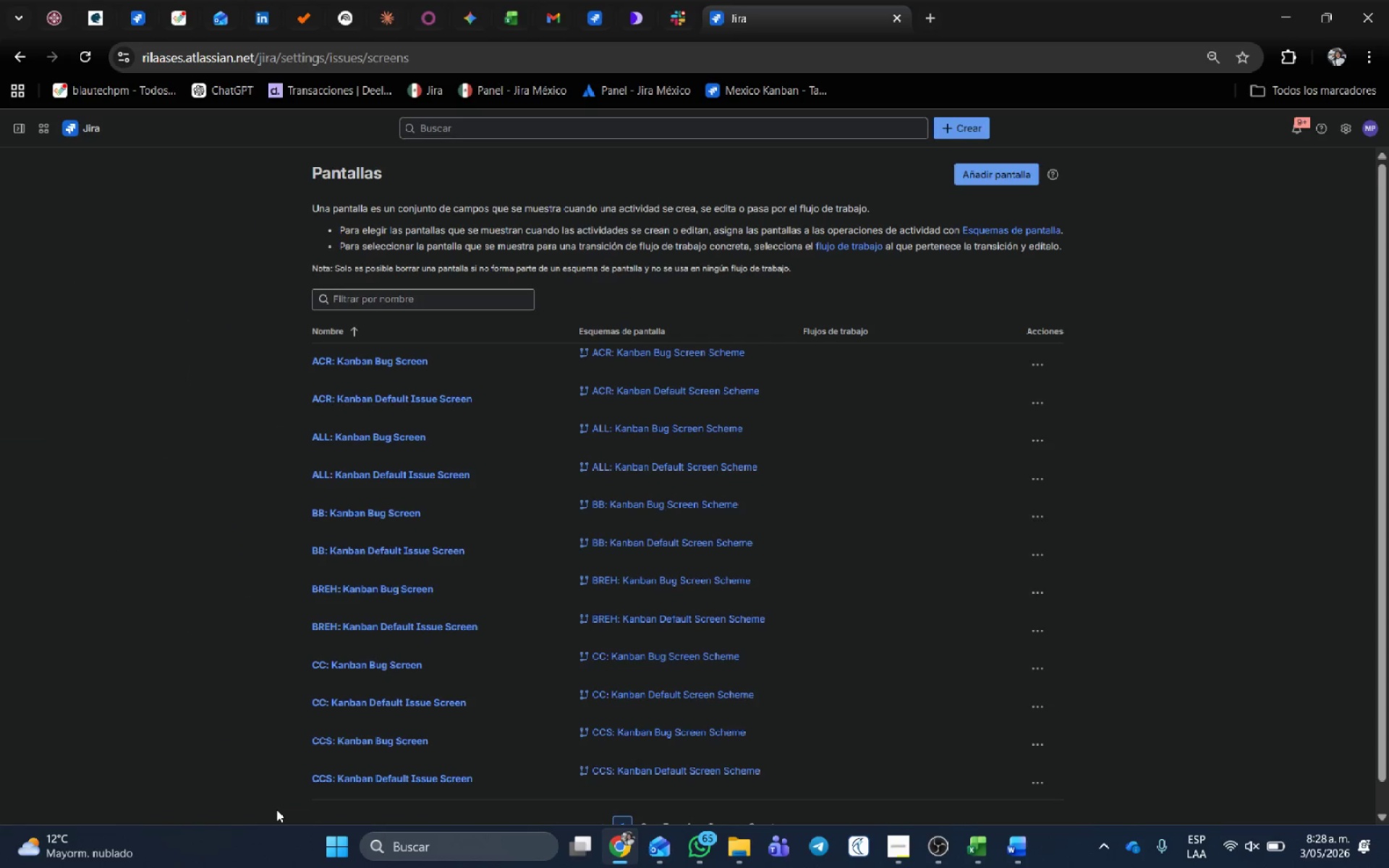 
scroll: coordinate [287, 755], scroll_direction: down, amount: 21.0
 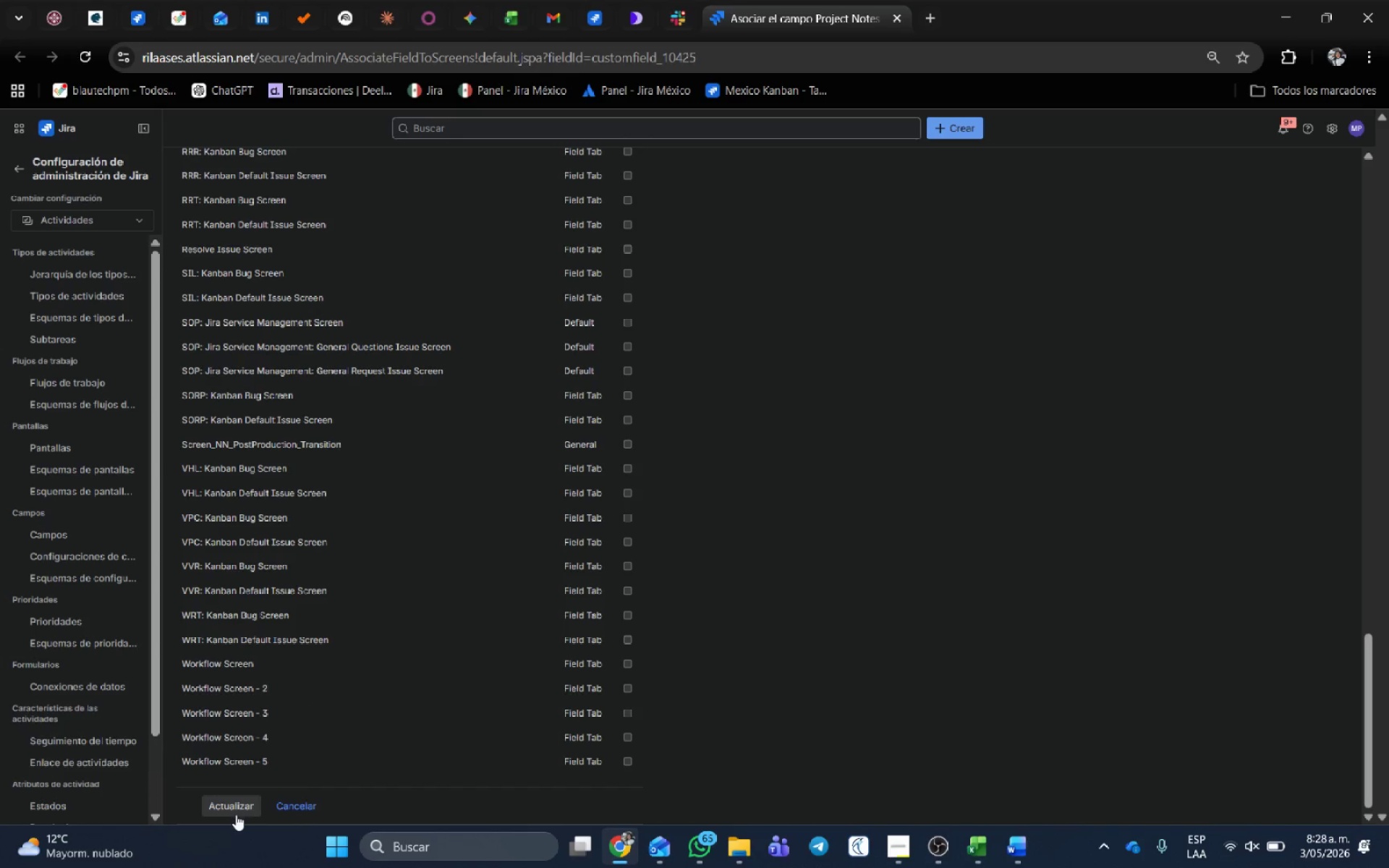 
wait(6.36)
 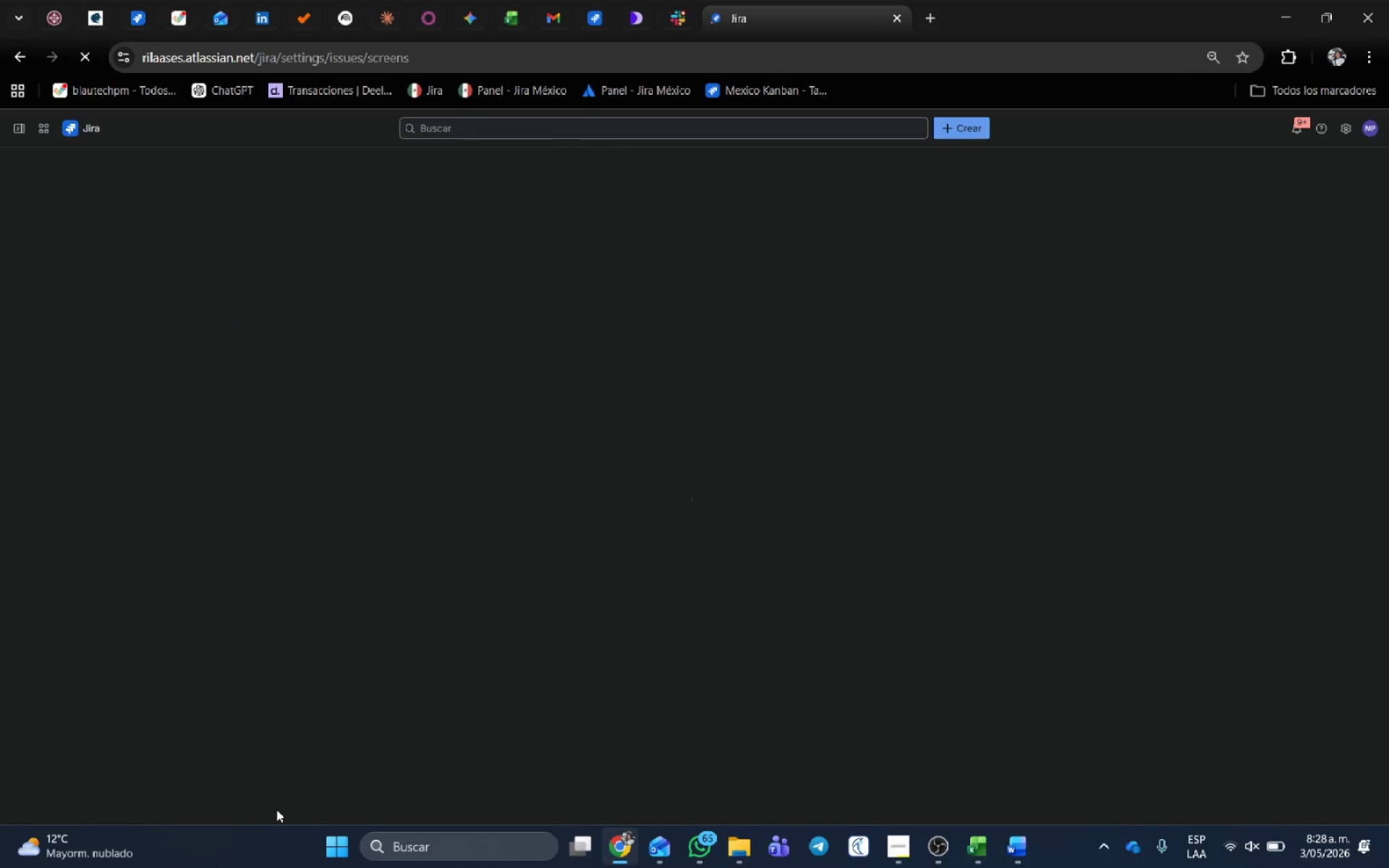 
middle_click([798, 12])
 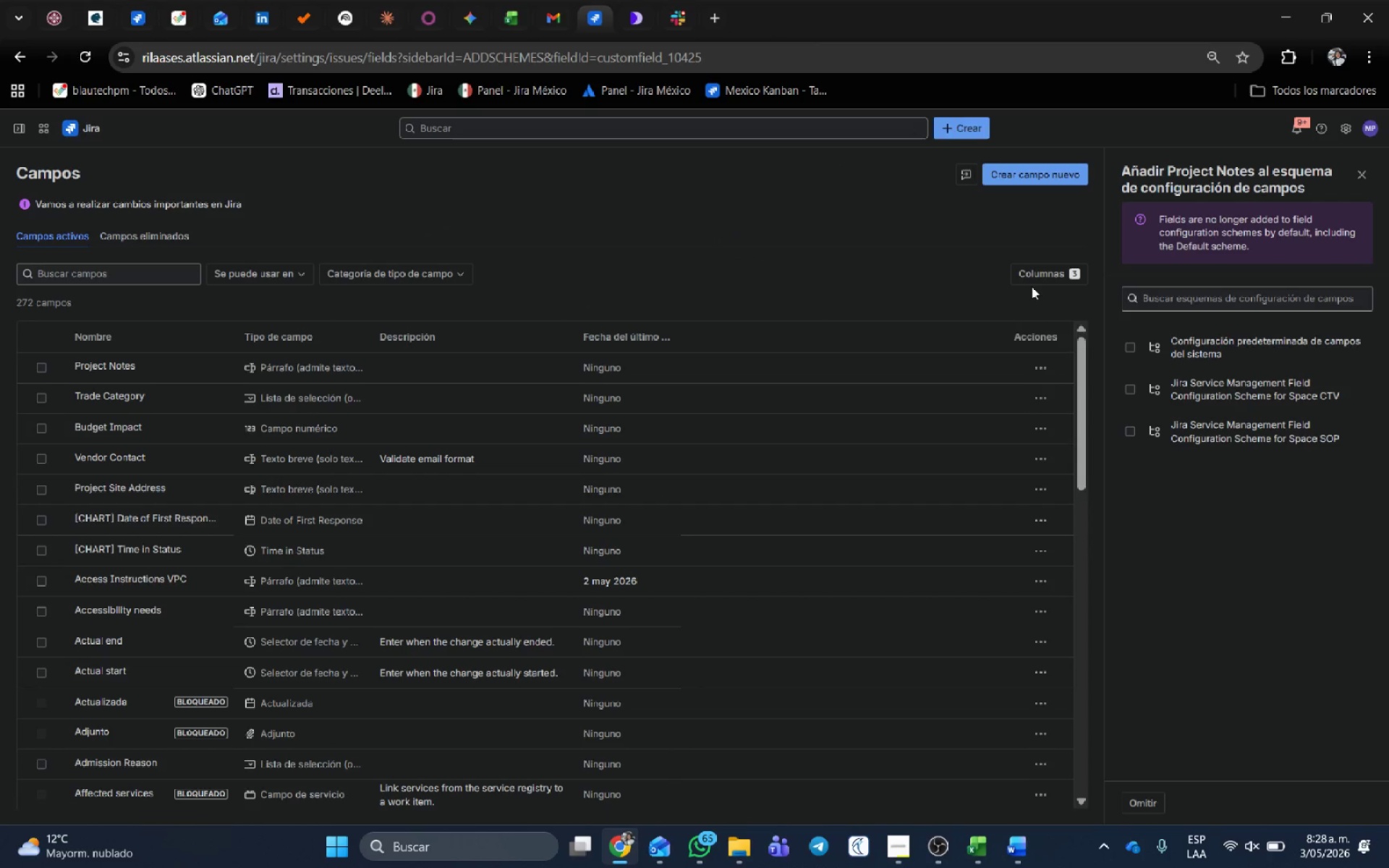 
key(Alt+AltLeft)
 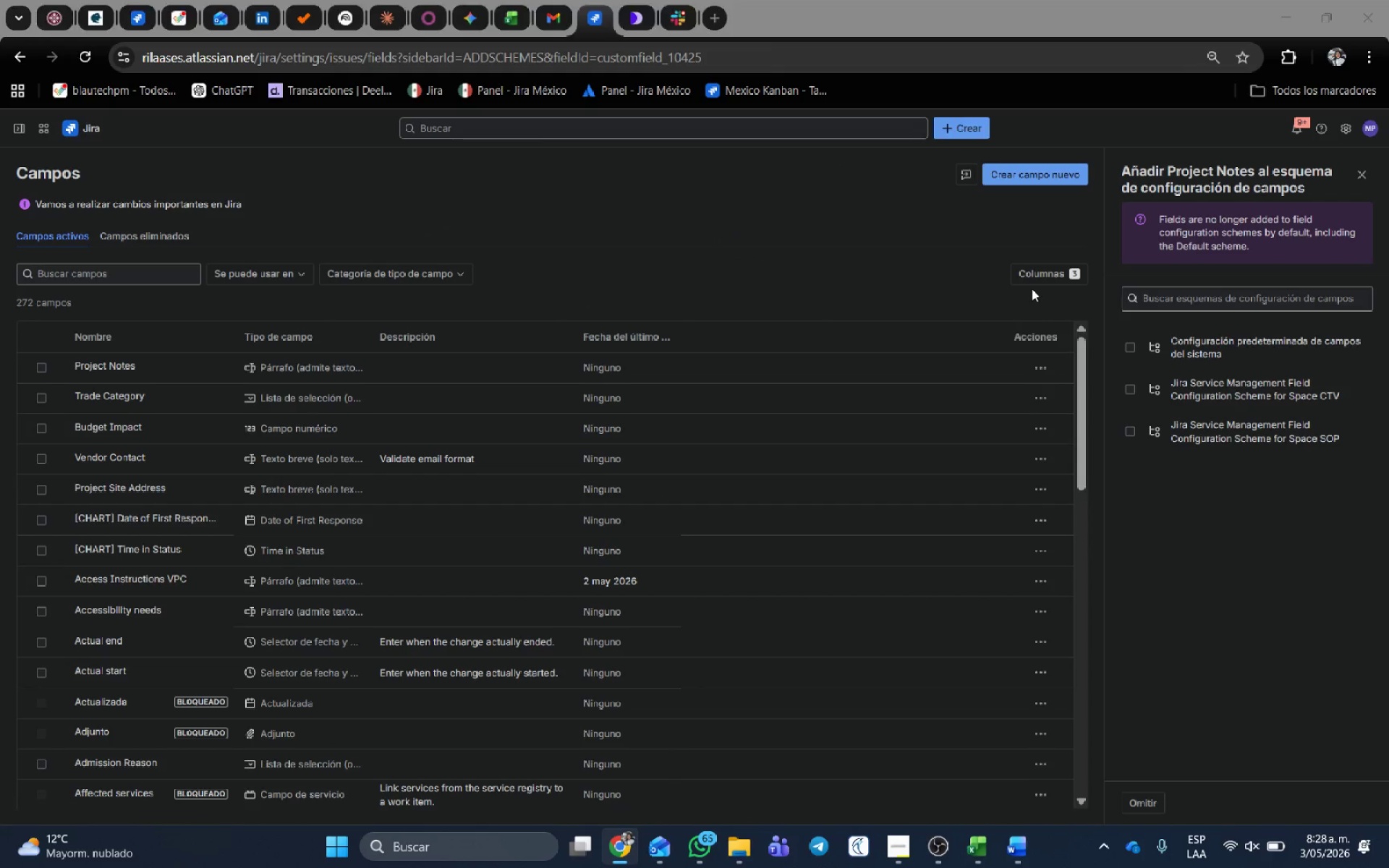 
key(Alt+Tab)